 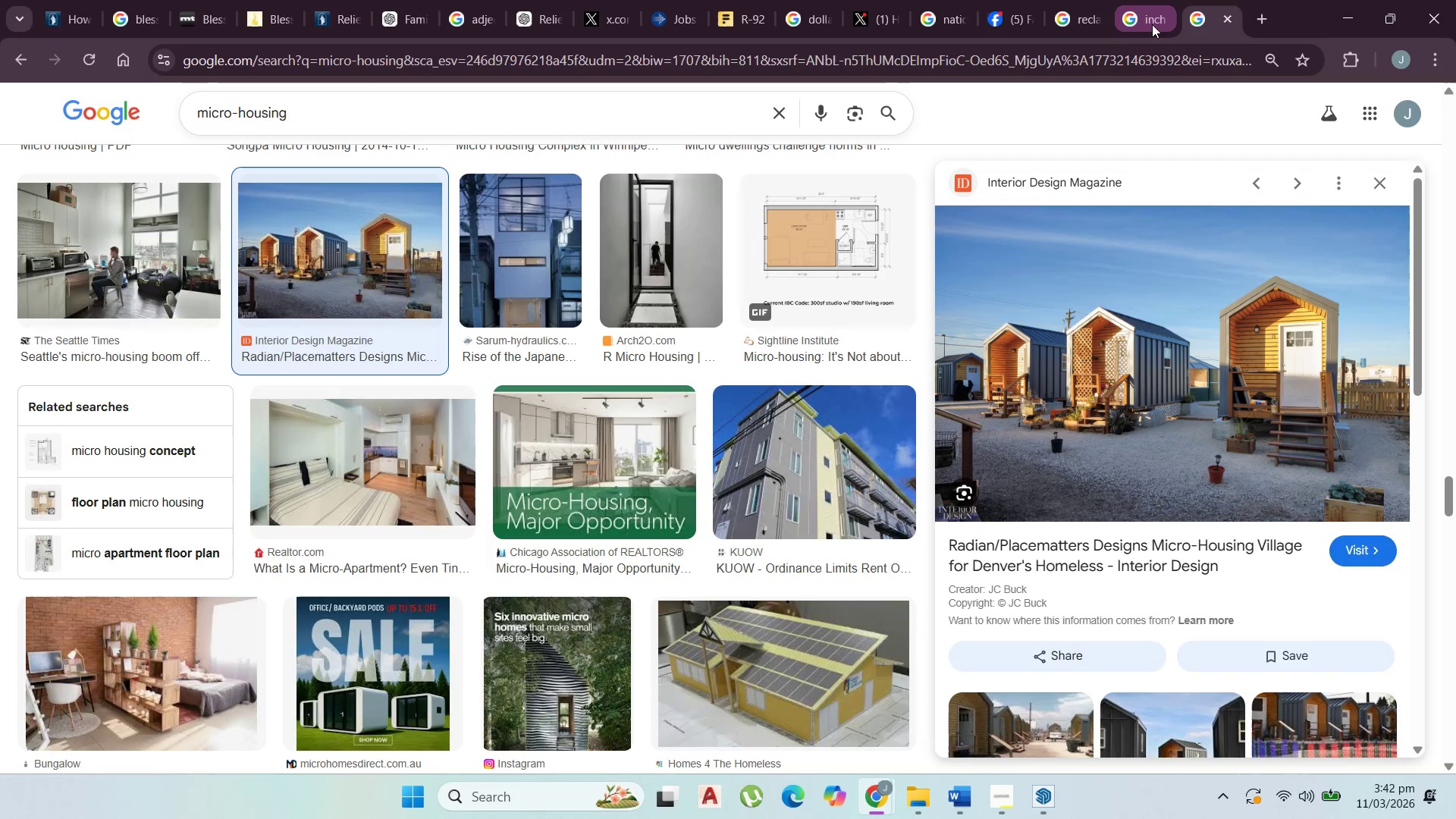 
left_click([1189, 16])
 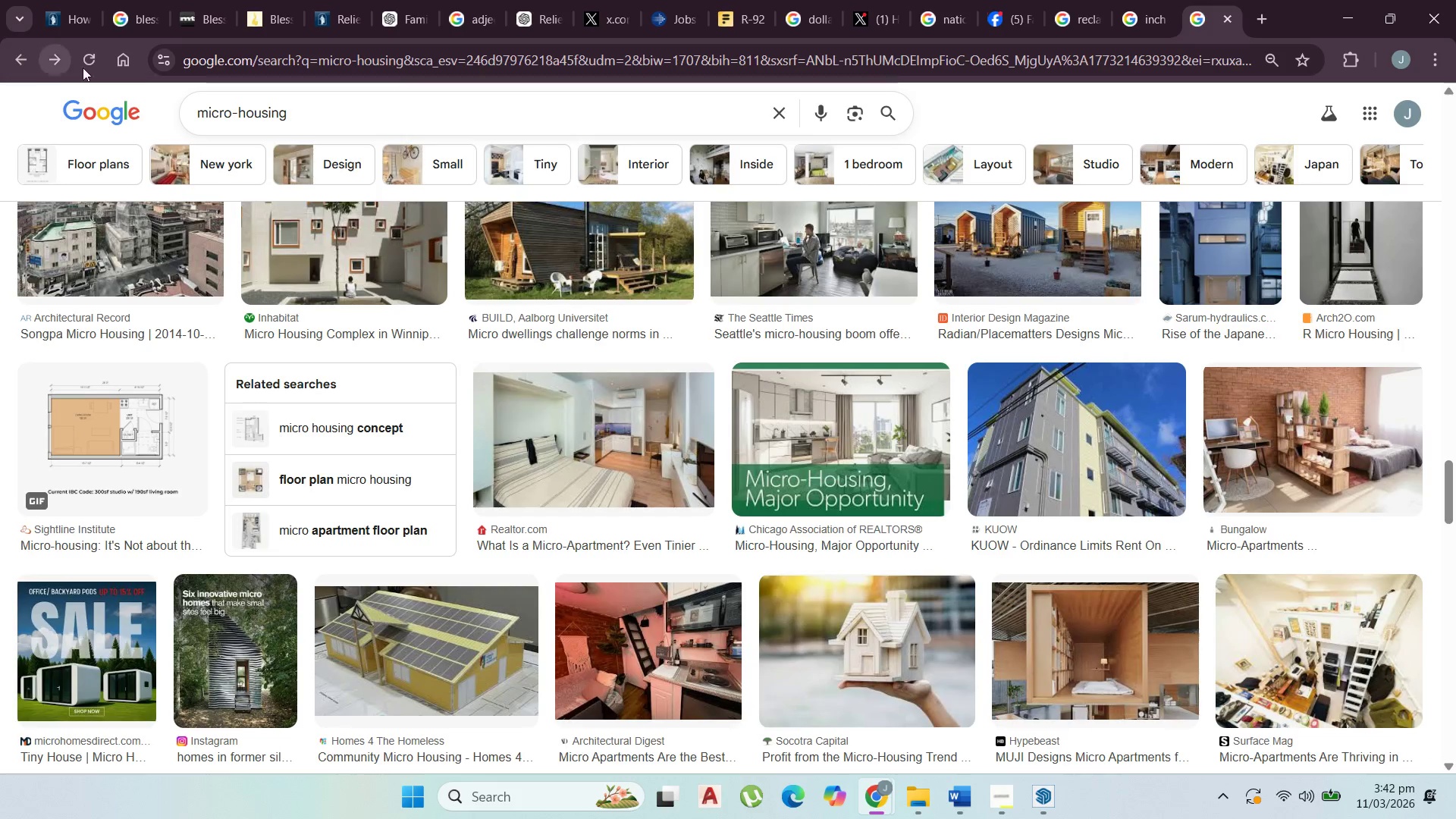 
left_click([297, 64])
 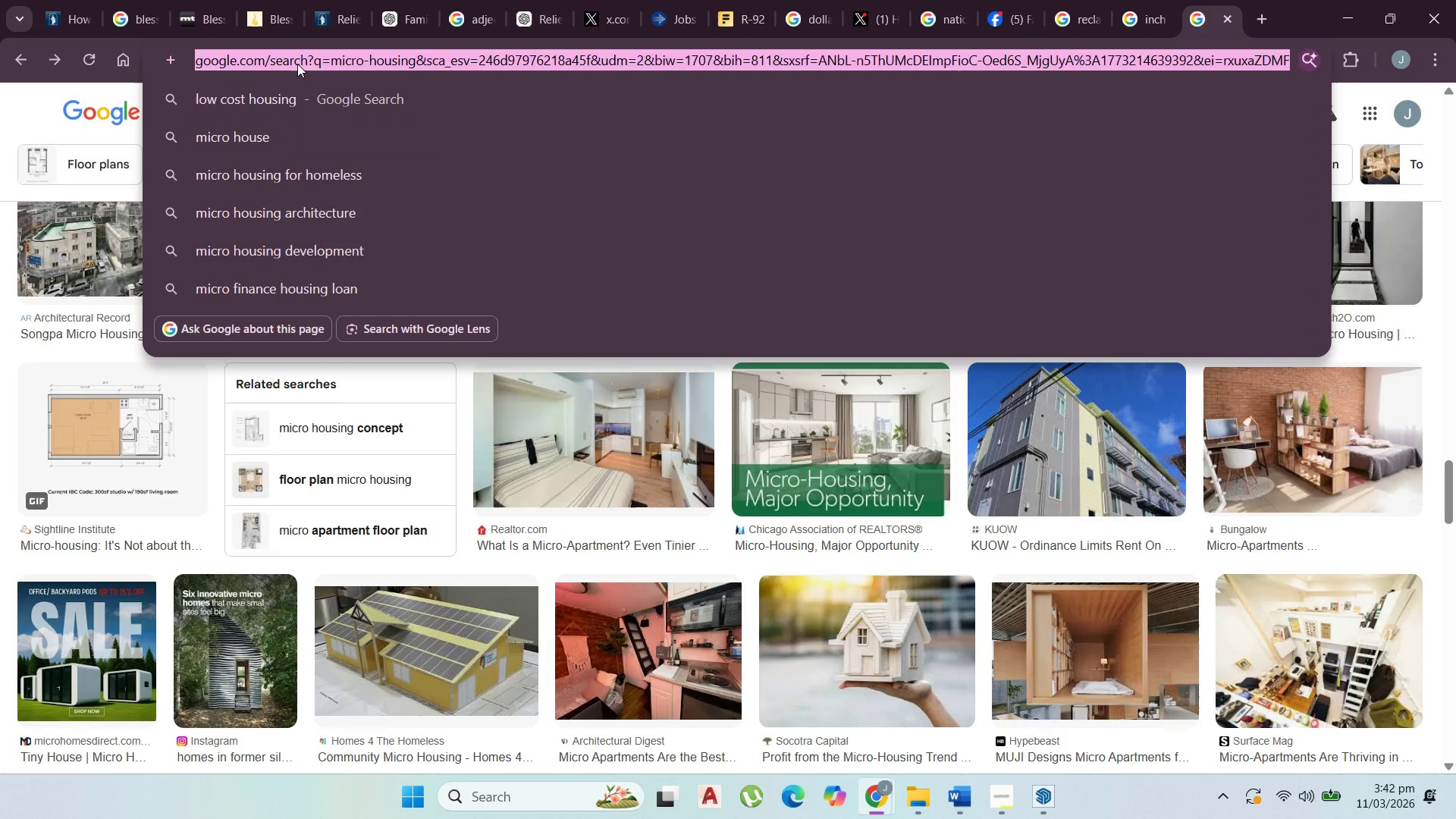 
type(sqf)
 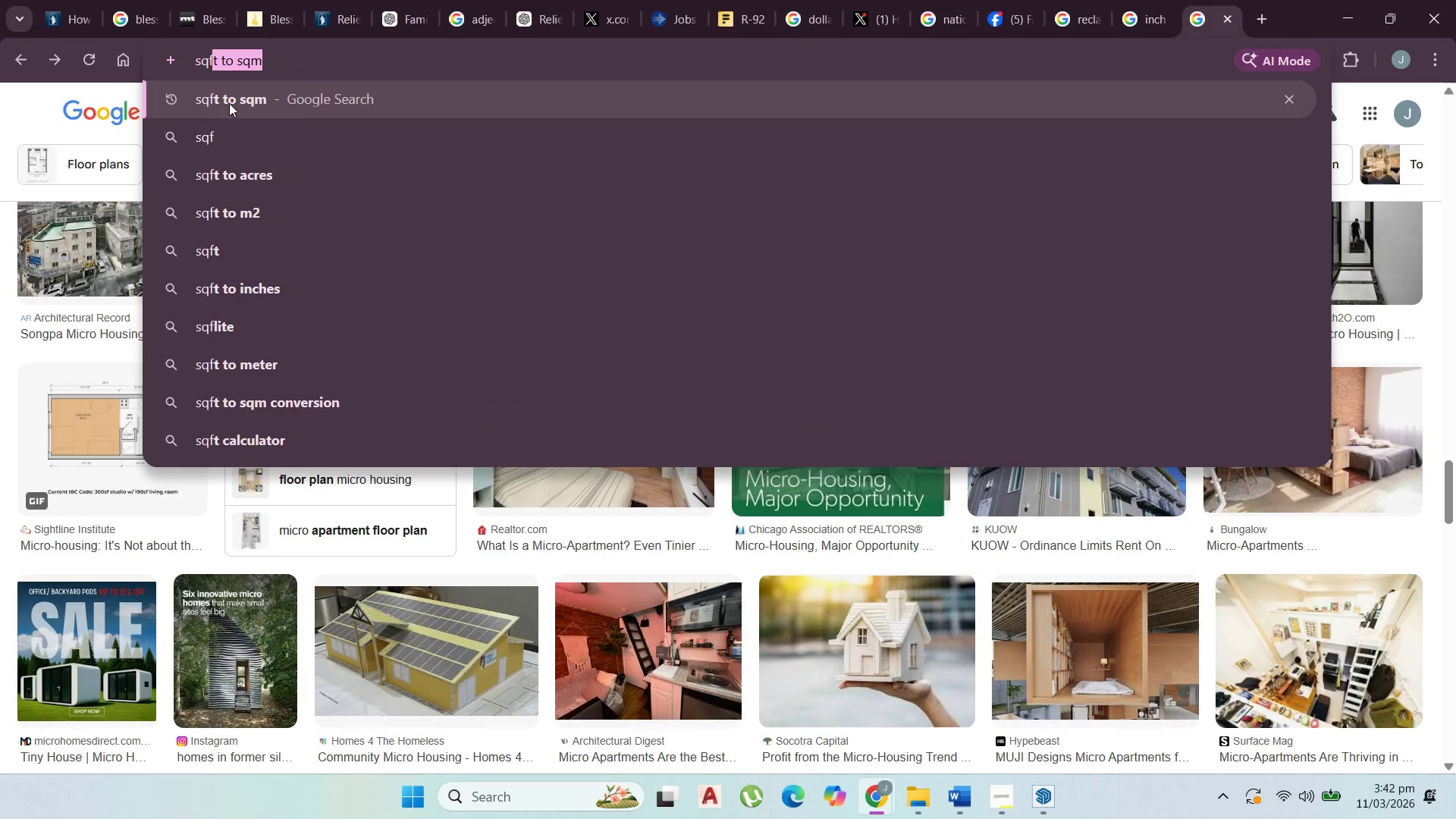 
left_click([229, 103])
 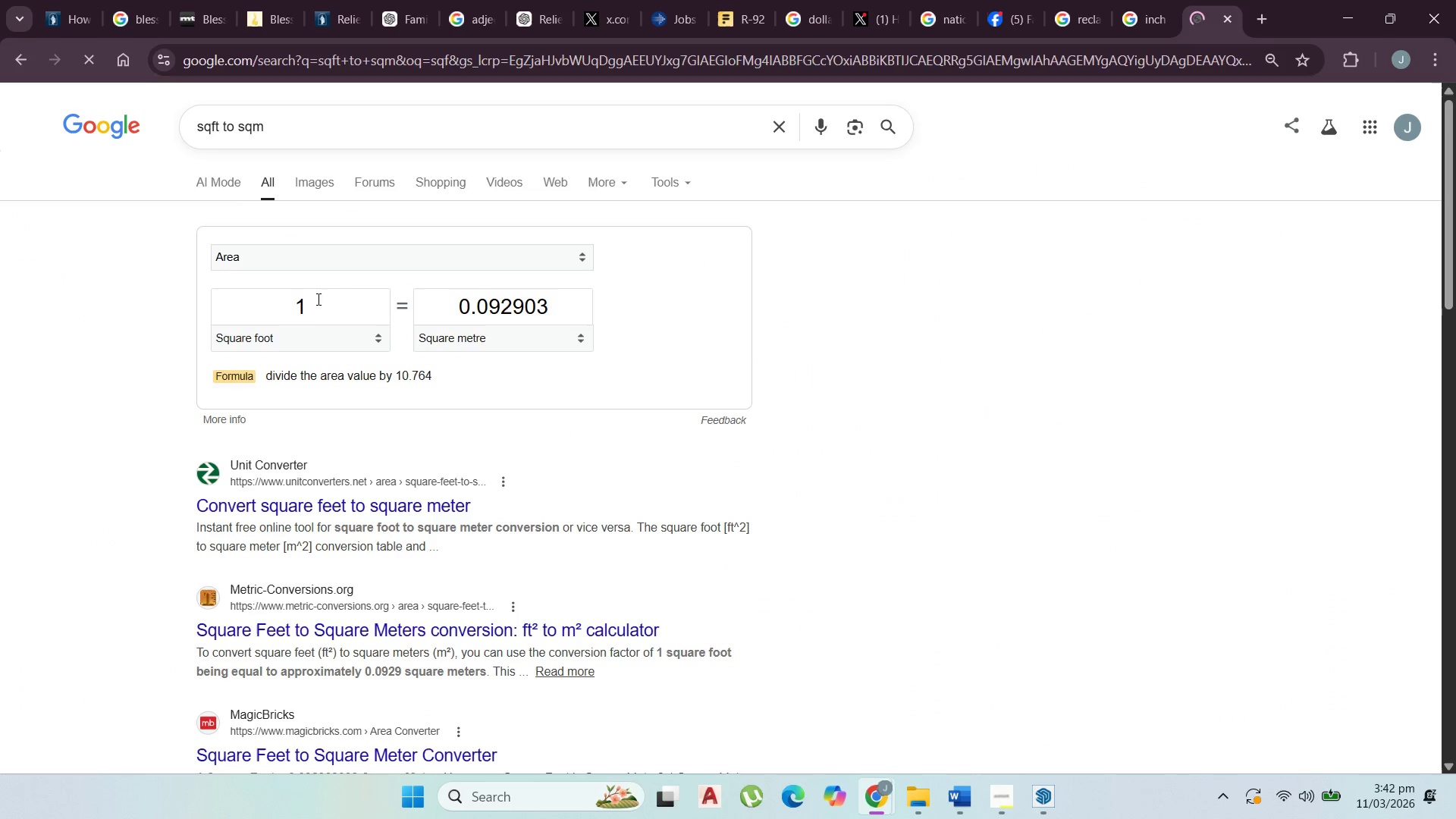 
left_click_drag(start_coordinate=[310, 313], to_coordinate=[243, 312])
 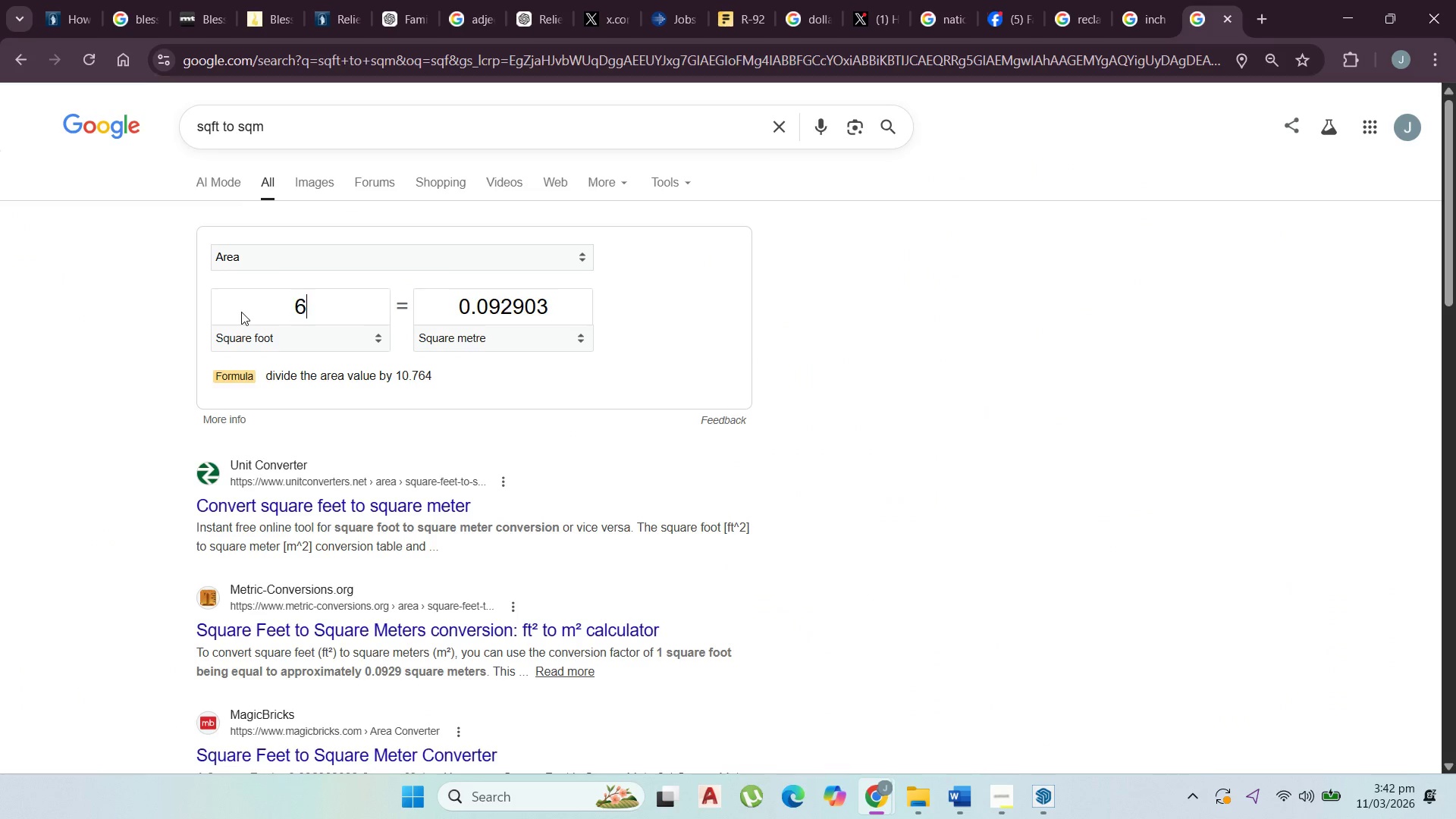 
key(Numpad6)
 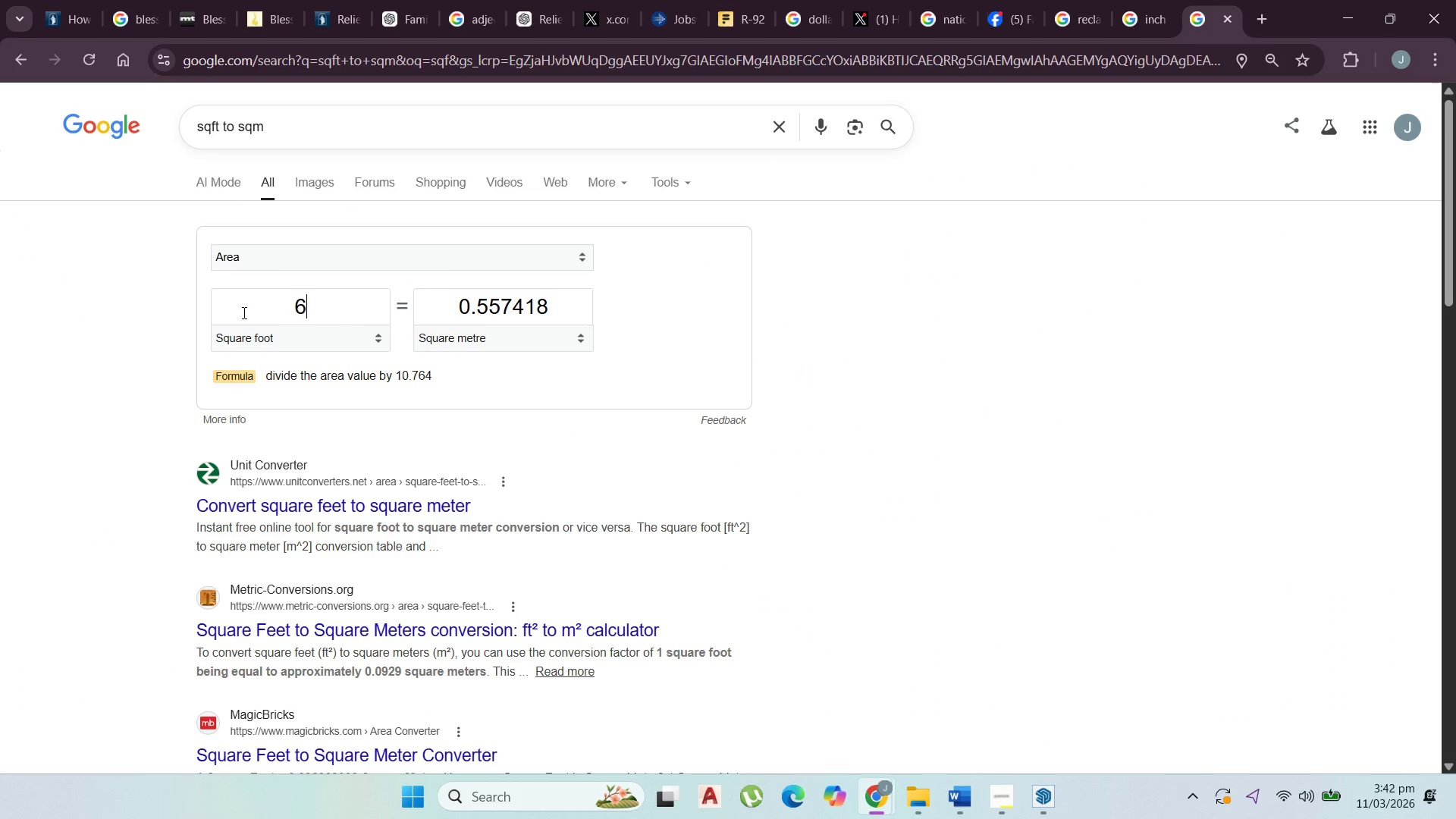 
key(Numpad0)
 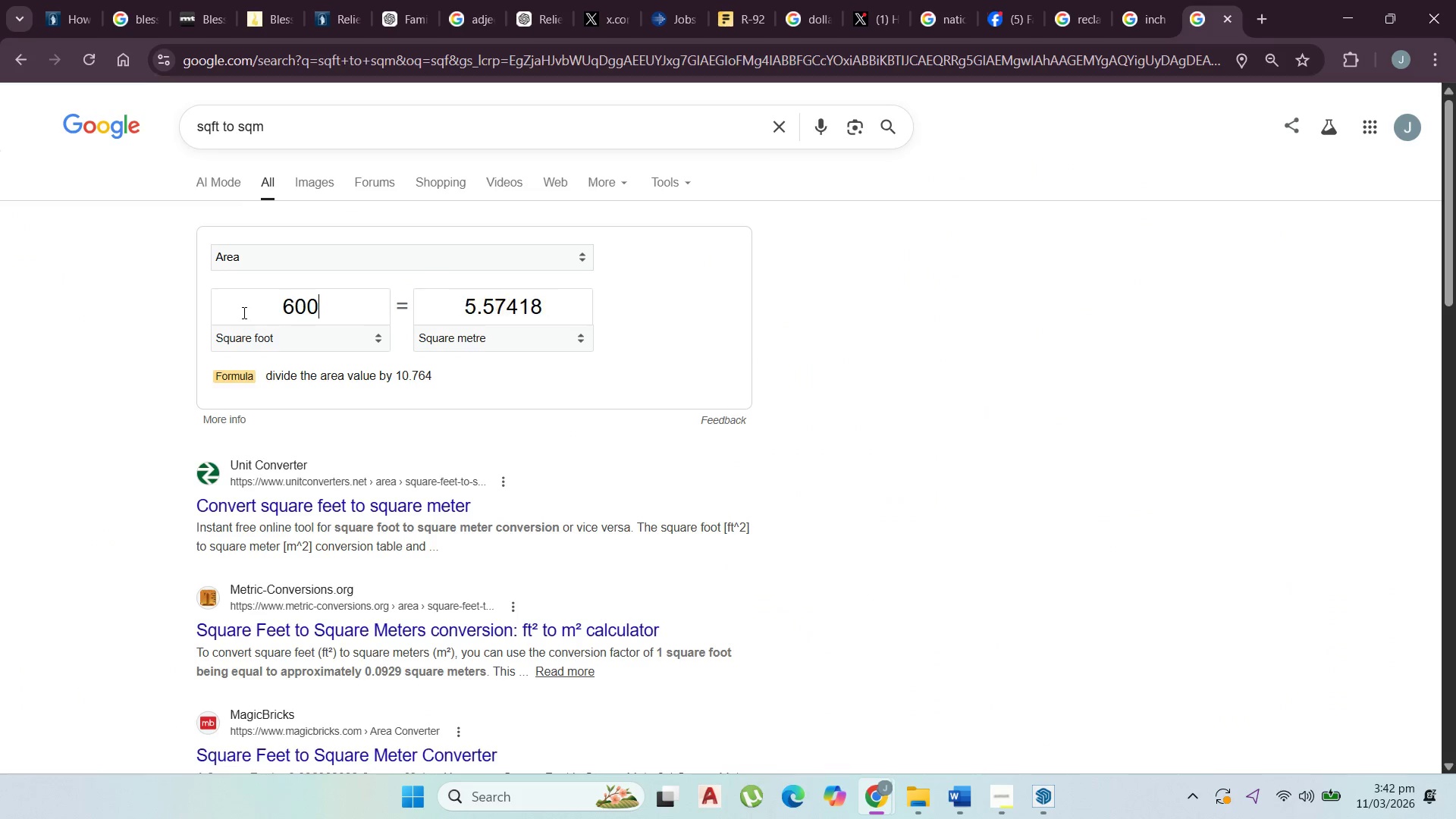 
key(Numpad0)
 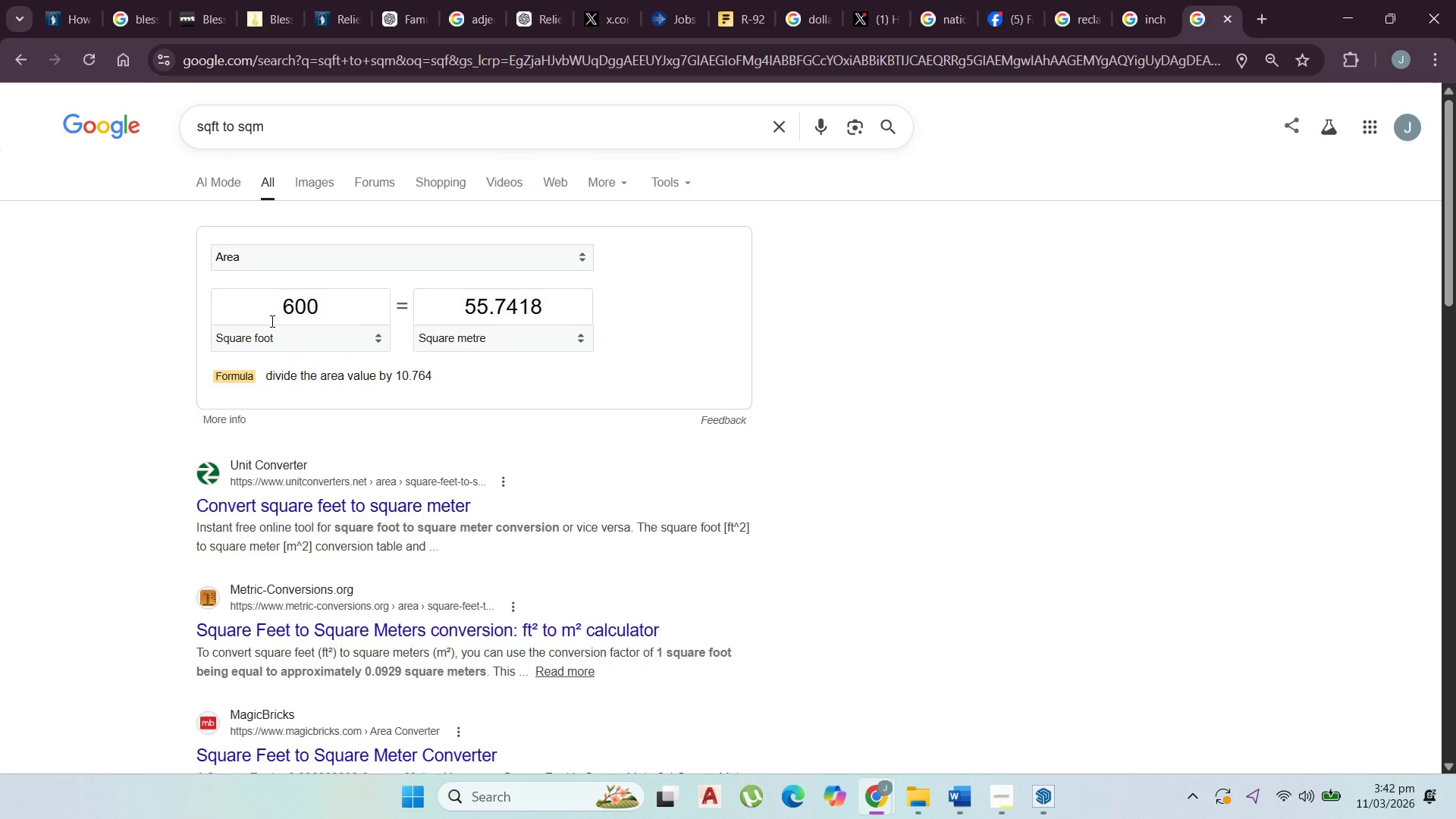 
wait(8.01)
 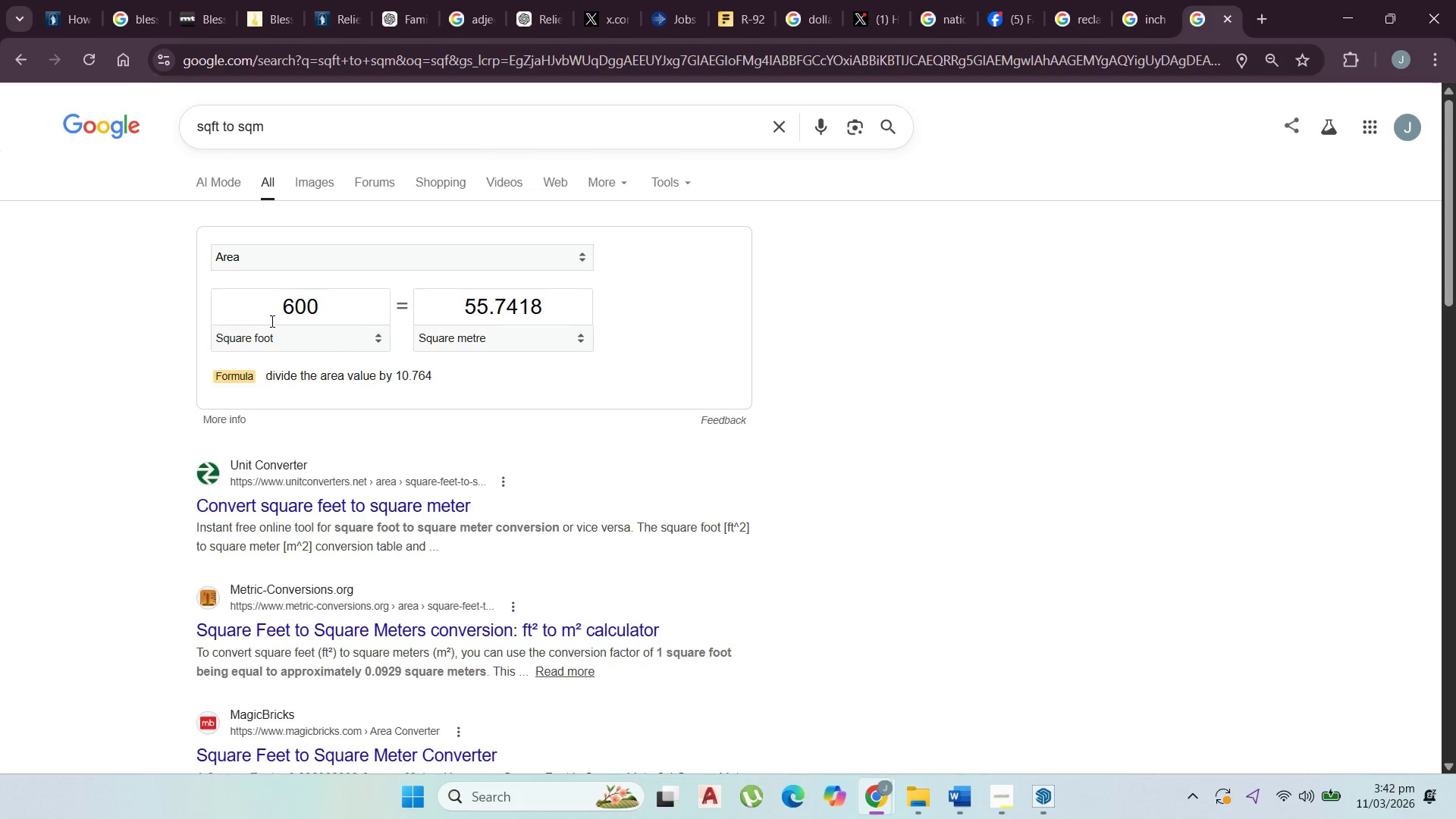 
left_click([1339, 14])
 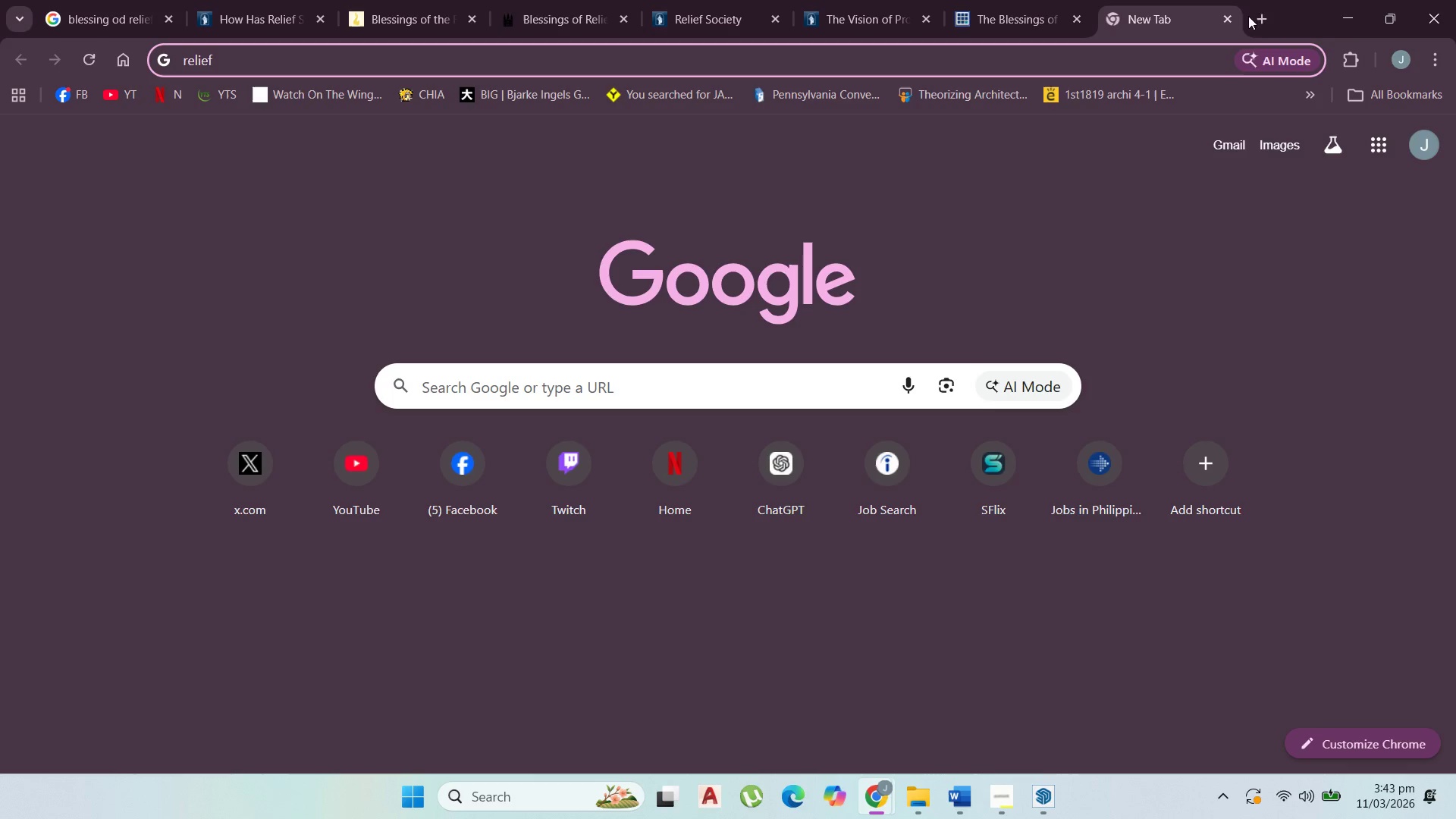 
left_click([1335, 11])